 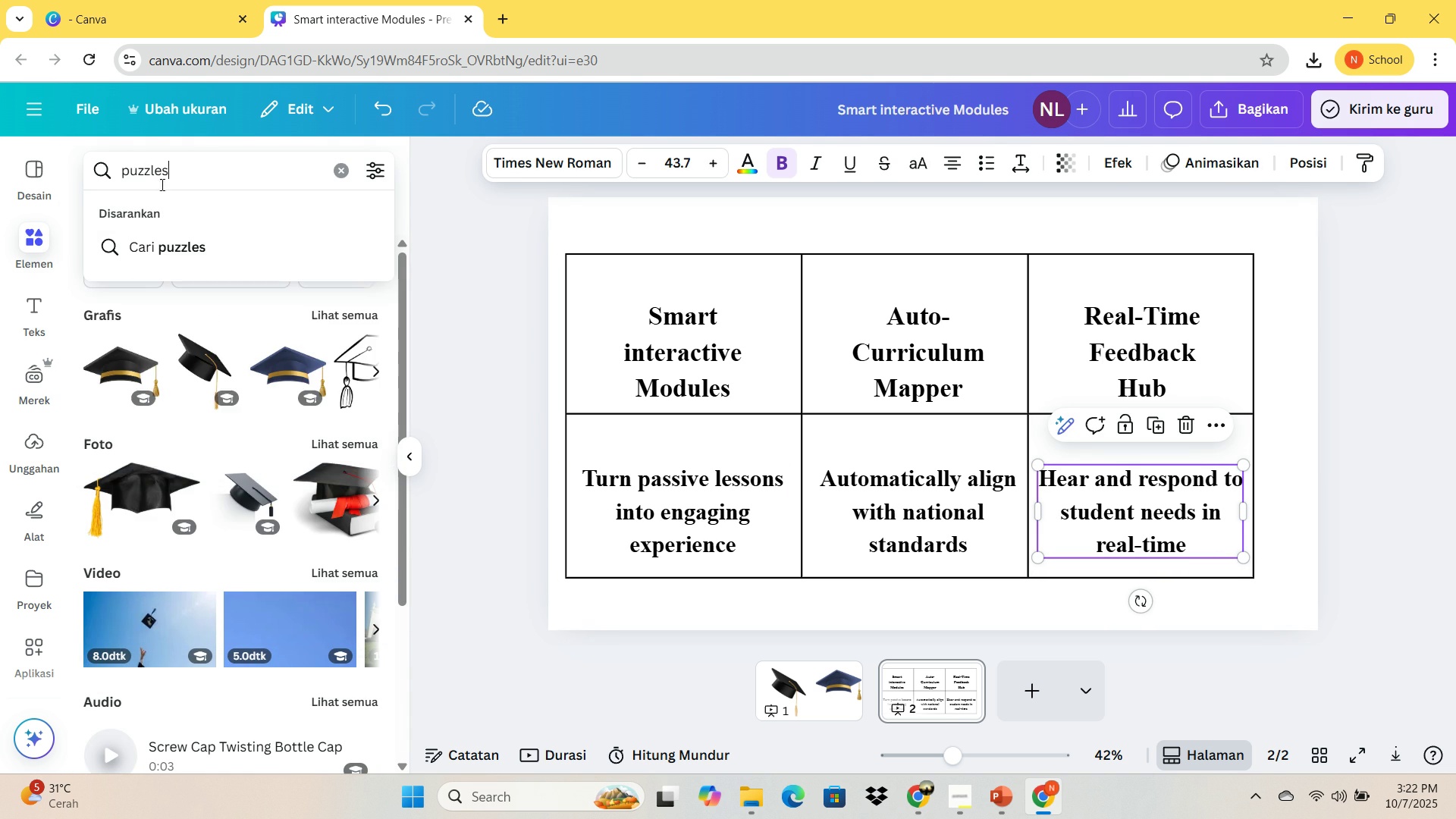 
left_click([181, 238])
 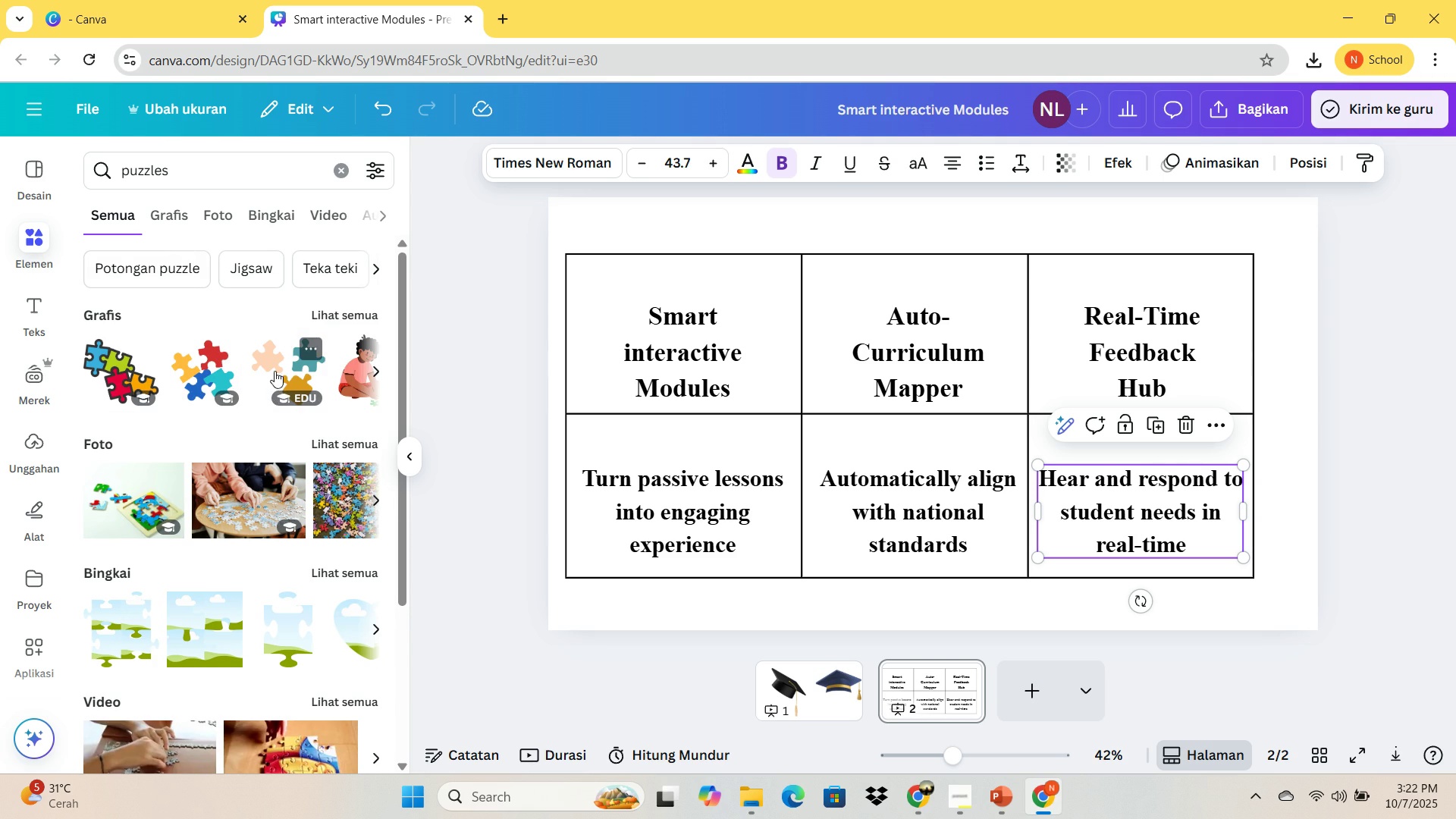 
left_click([375, 364])
 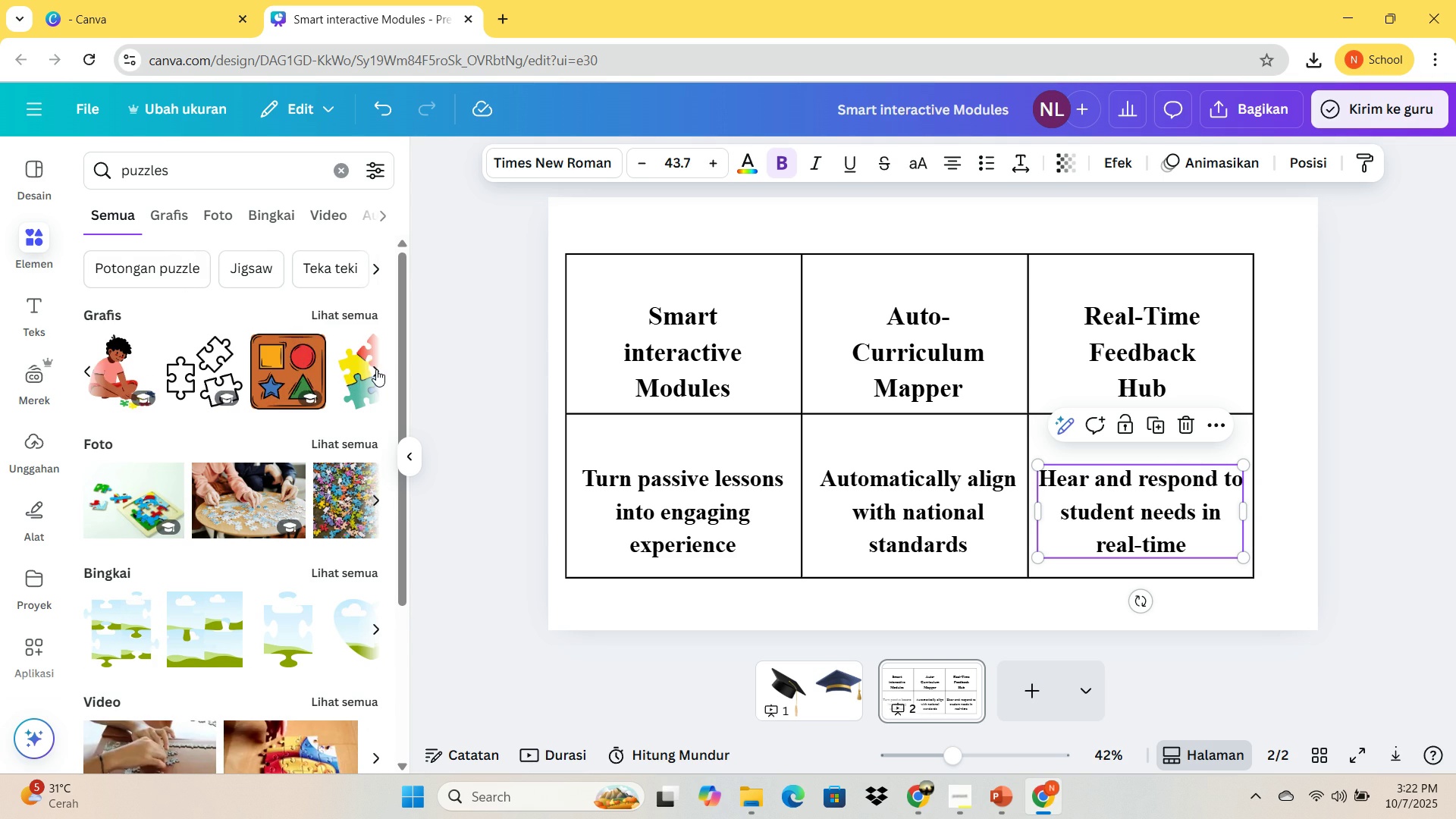 
left_click([374, 369])
 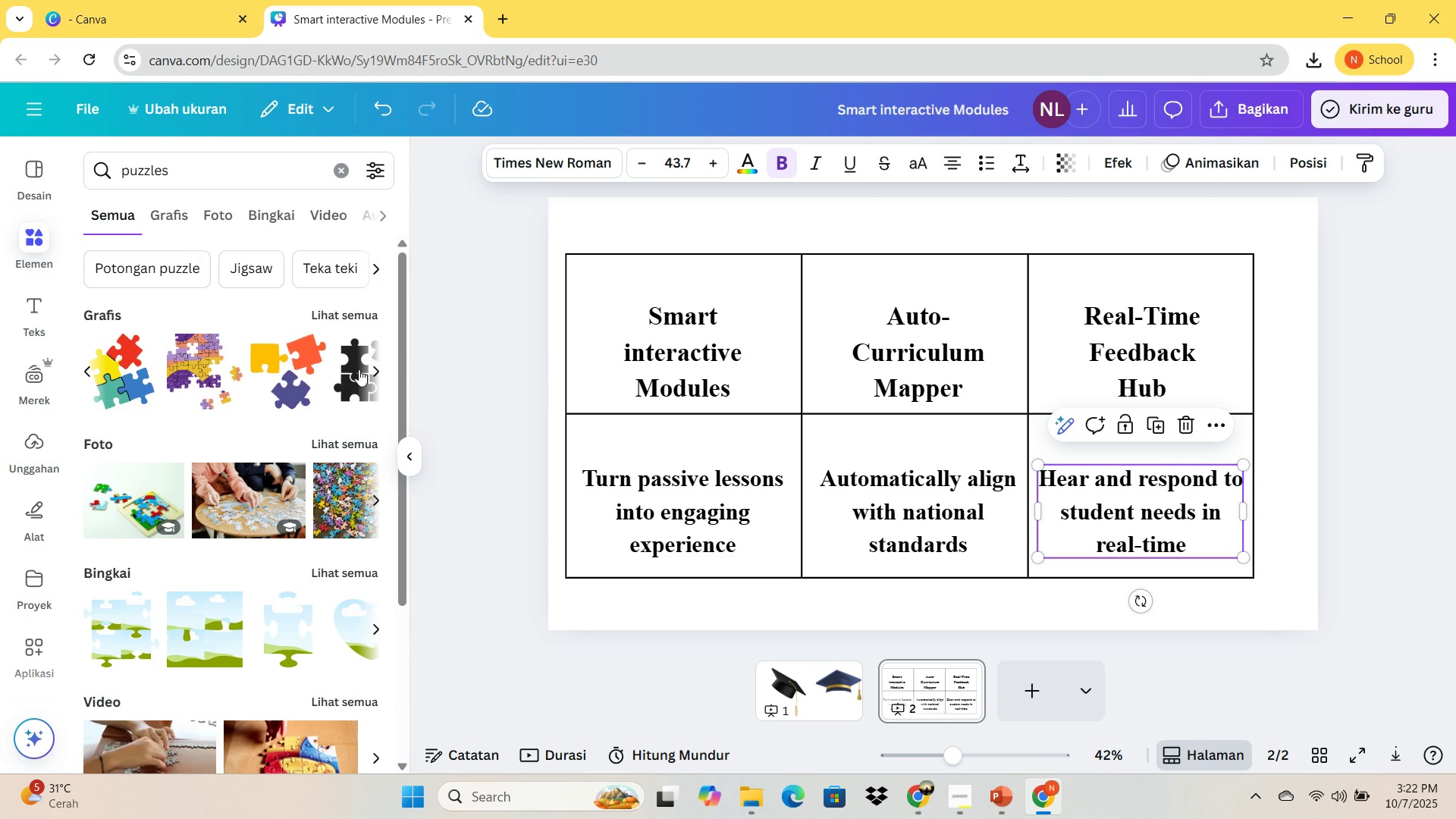 
left_click([359, 369])
 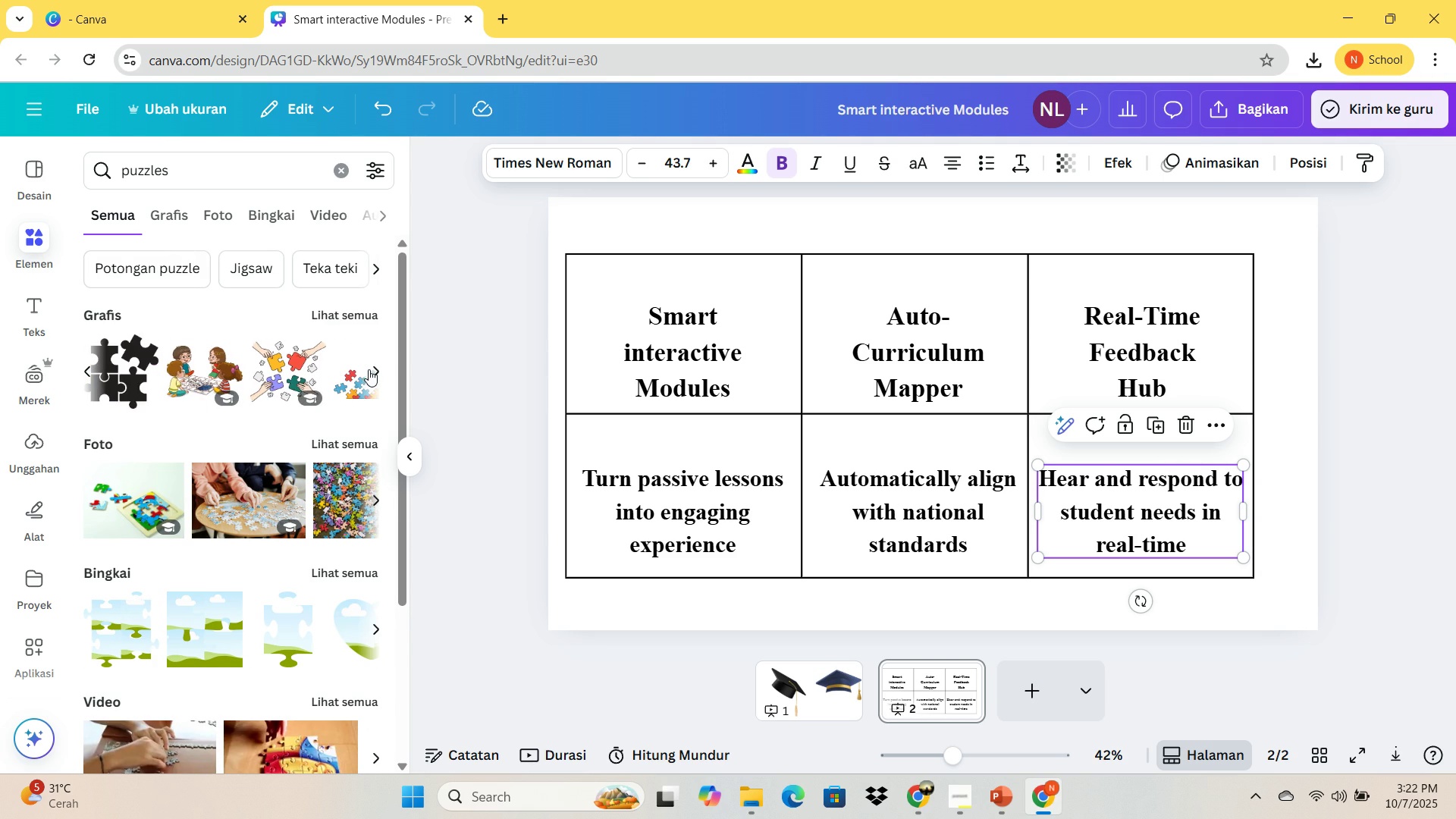 
left_click([369, 369])
 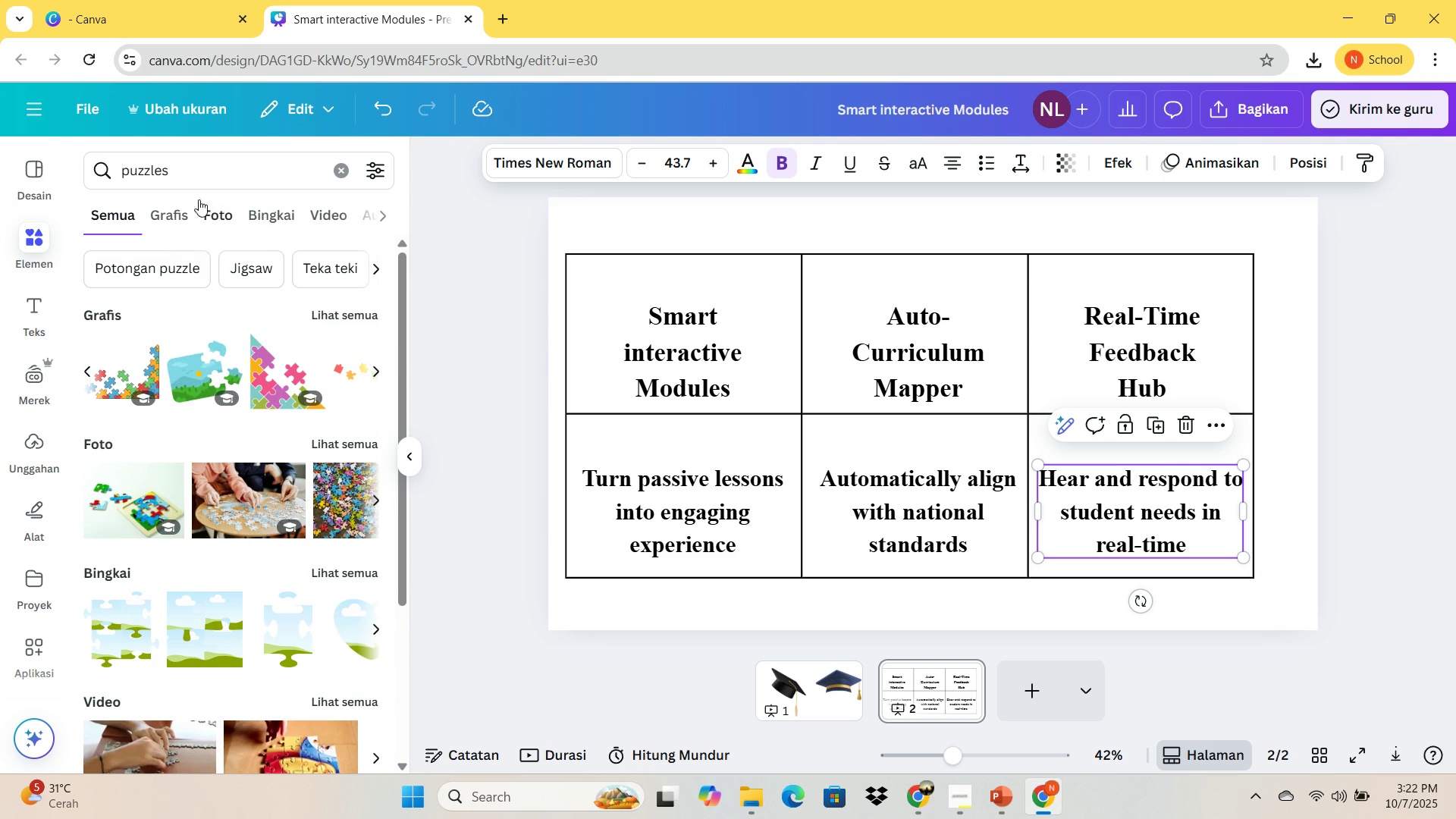 
left_click([195, 179])
 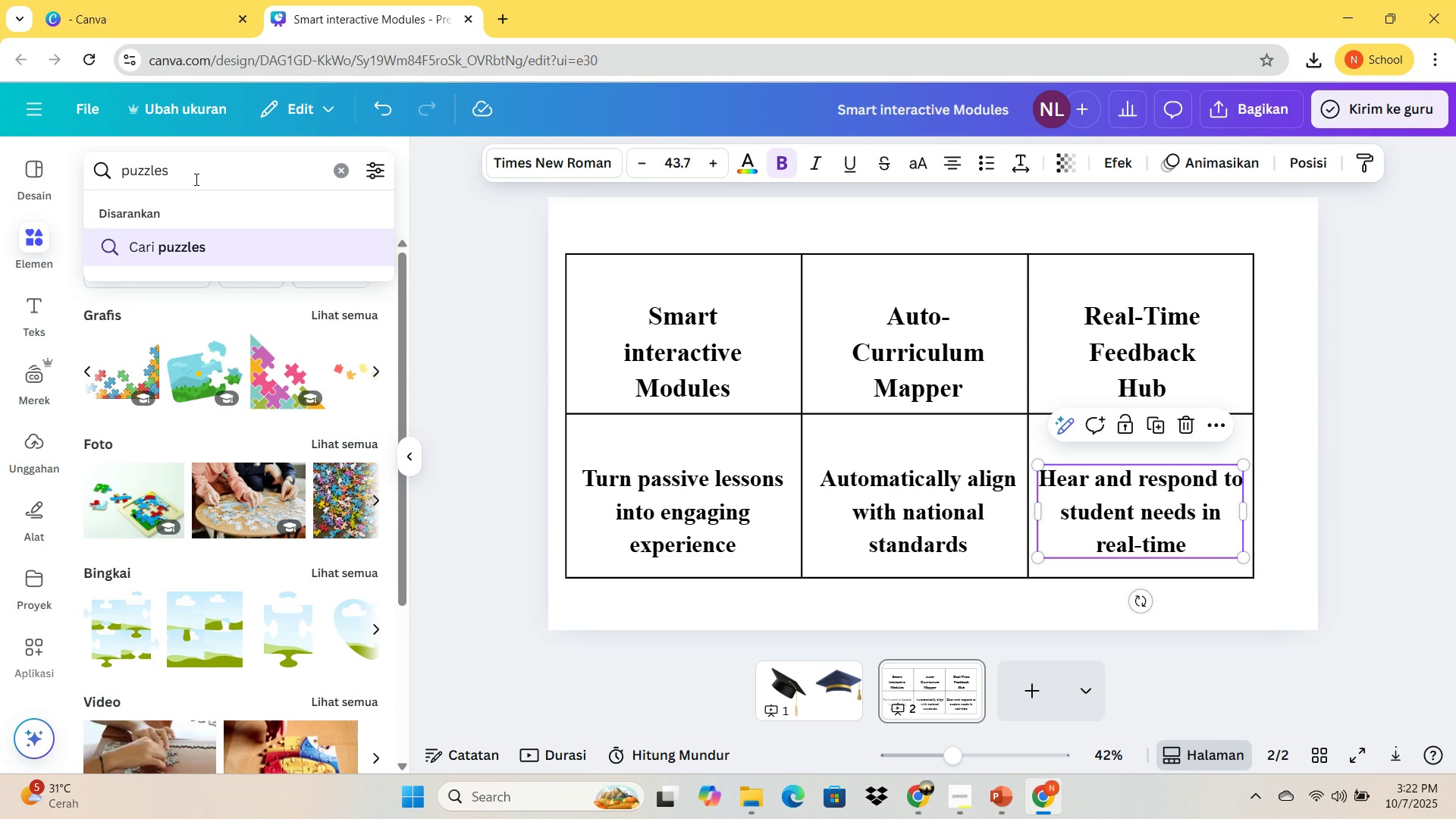 
key(Backspace)
 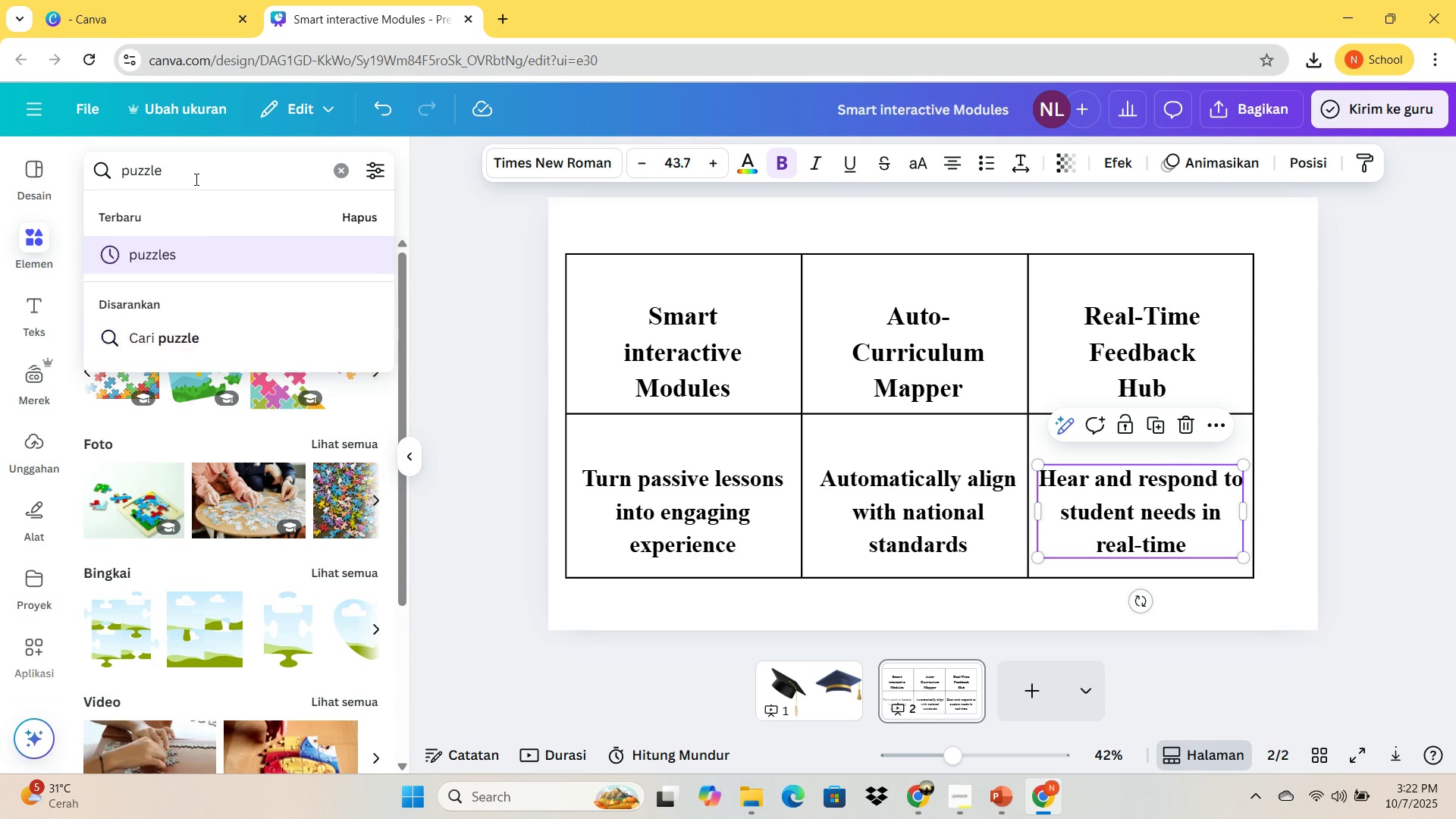 
key(Enter)
 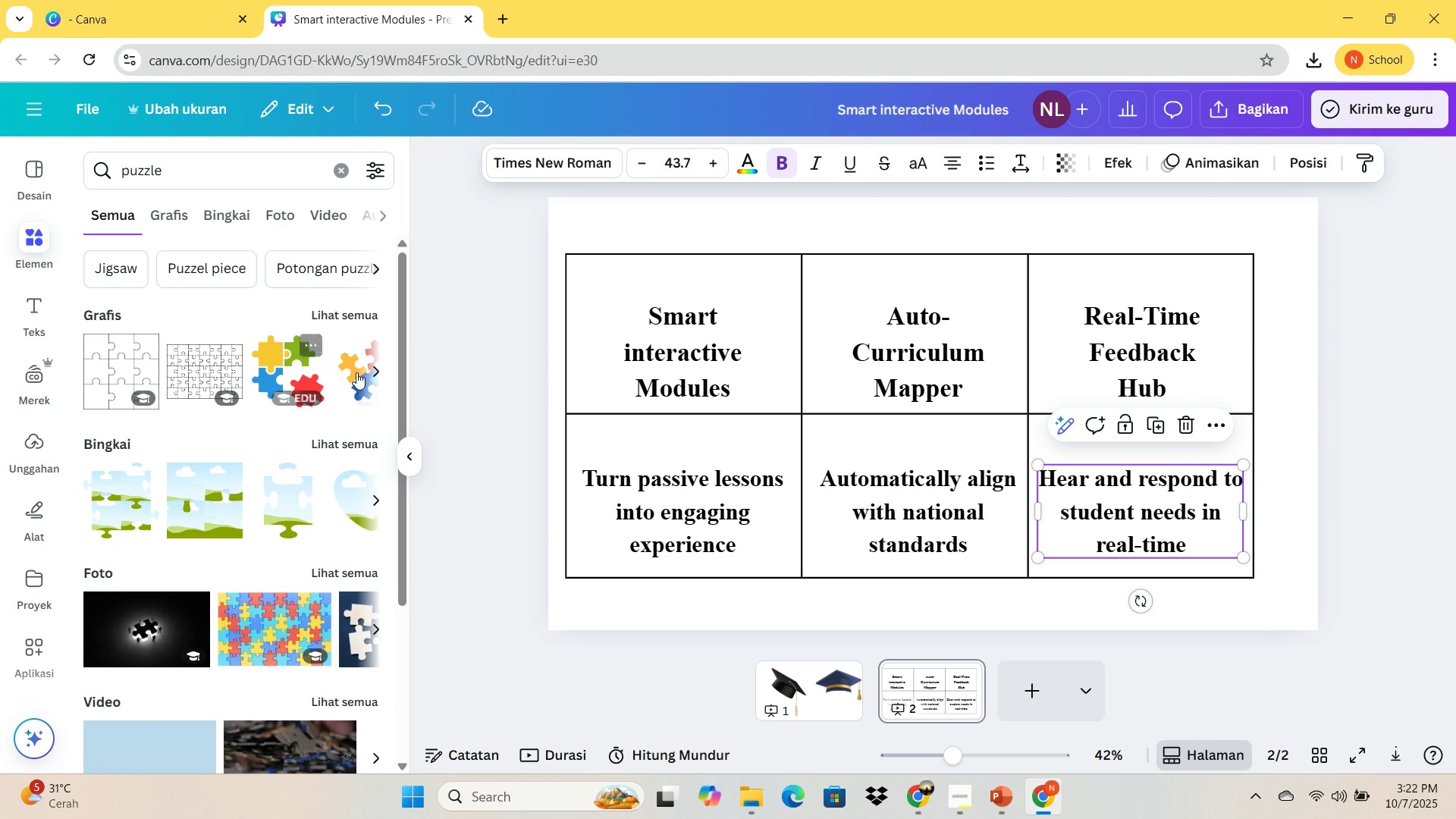 
left_click([374, 375])
 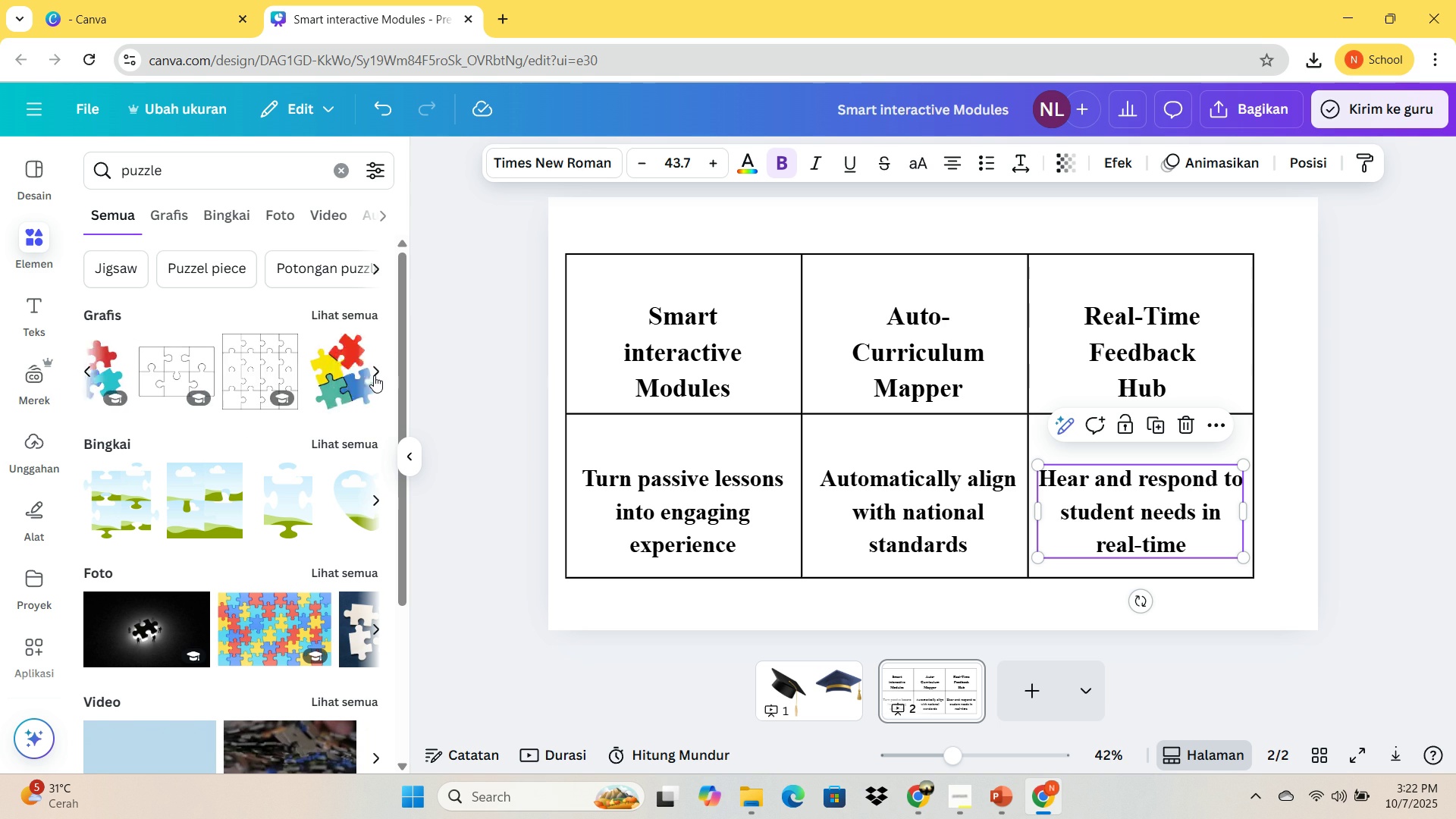 
left_click([374, 375])
 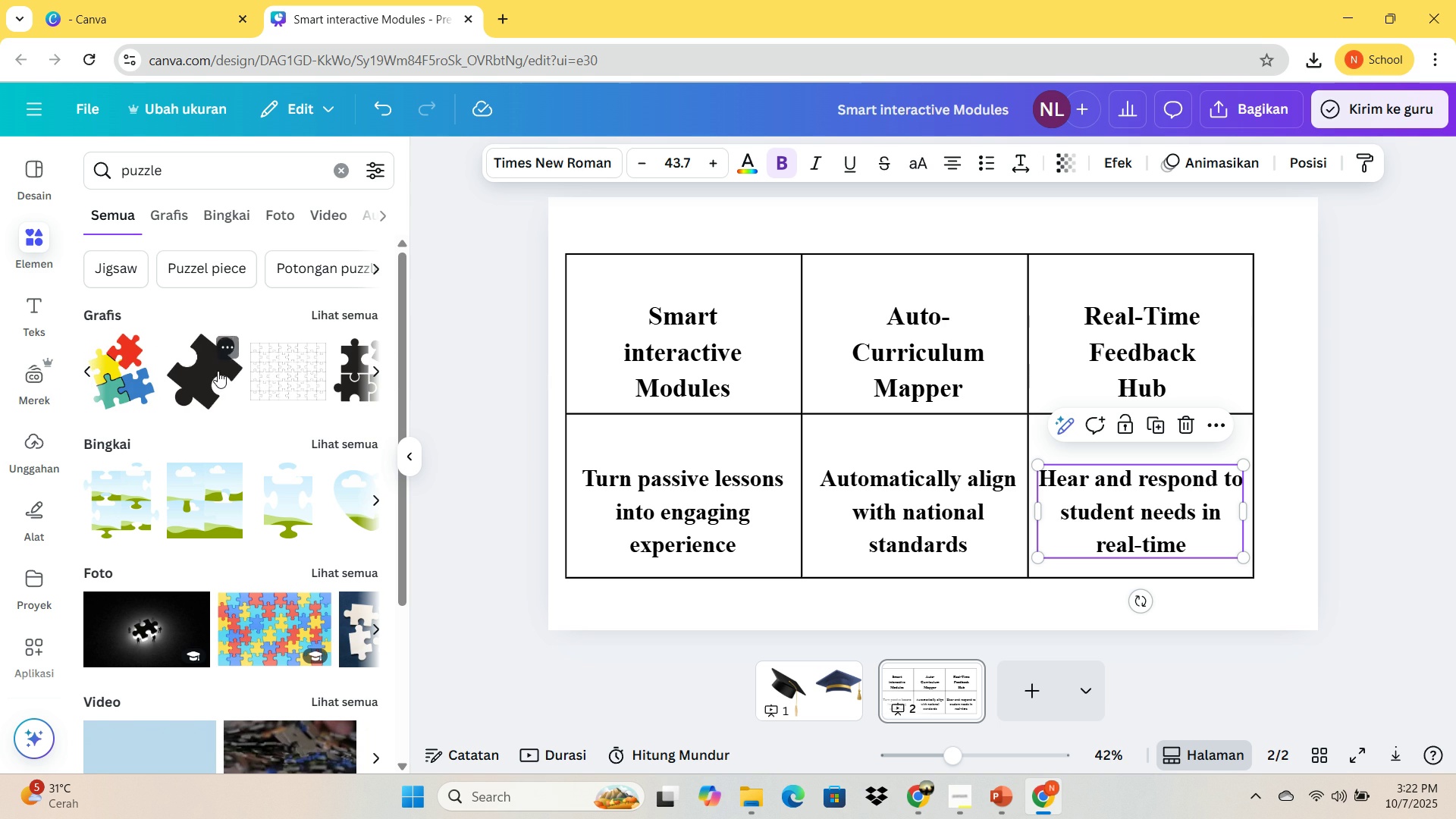 
left_click([218, 371])